 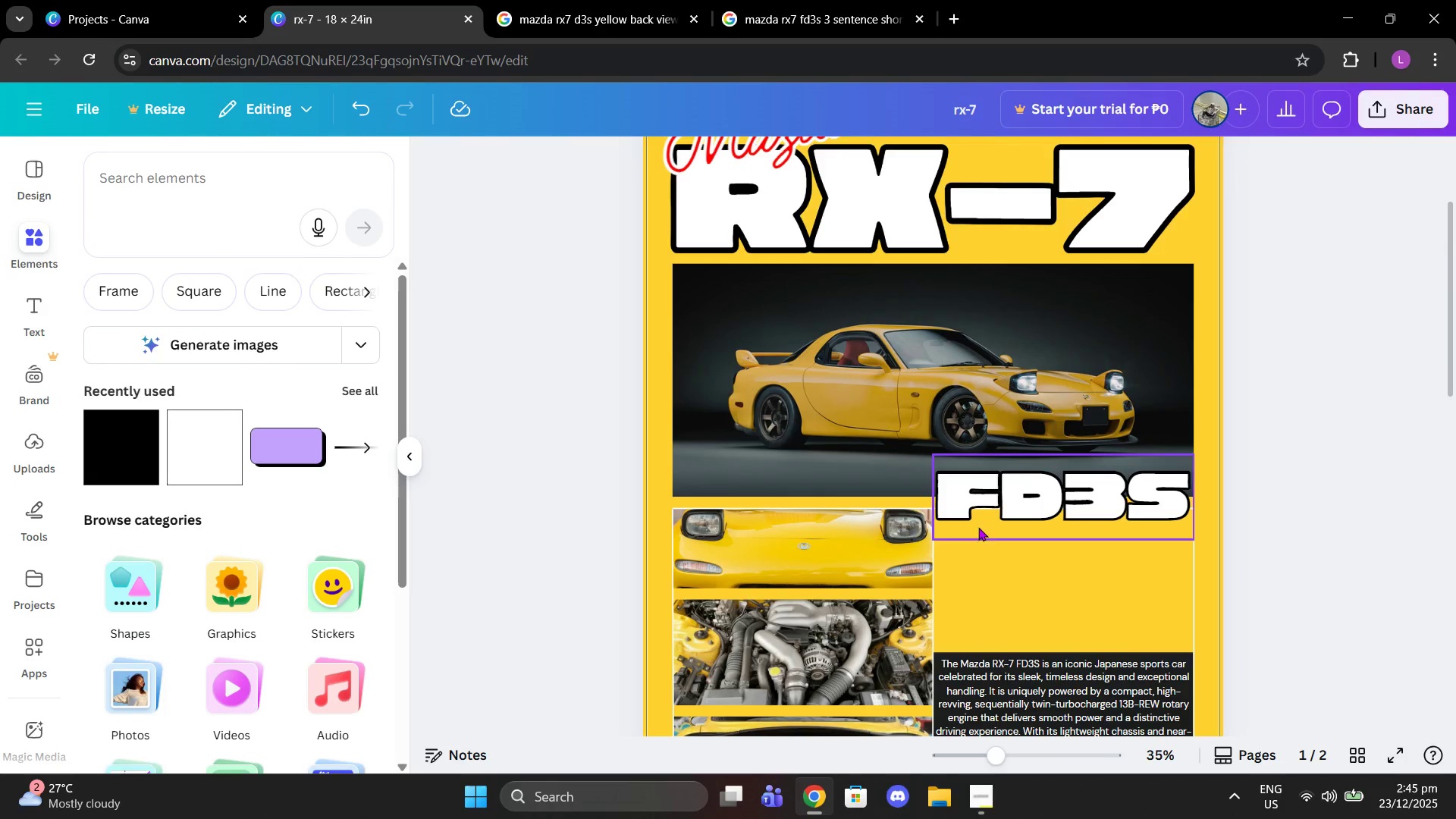 
left_click([1081, 524])
 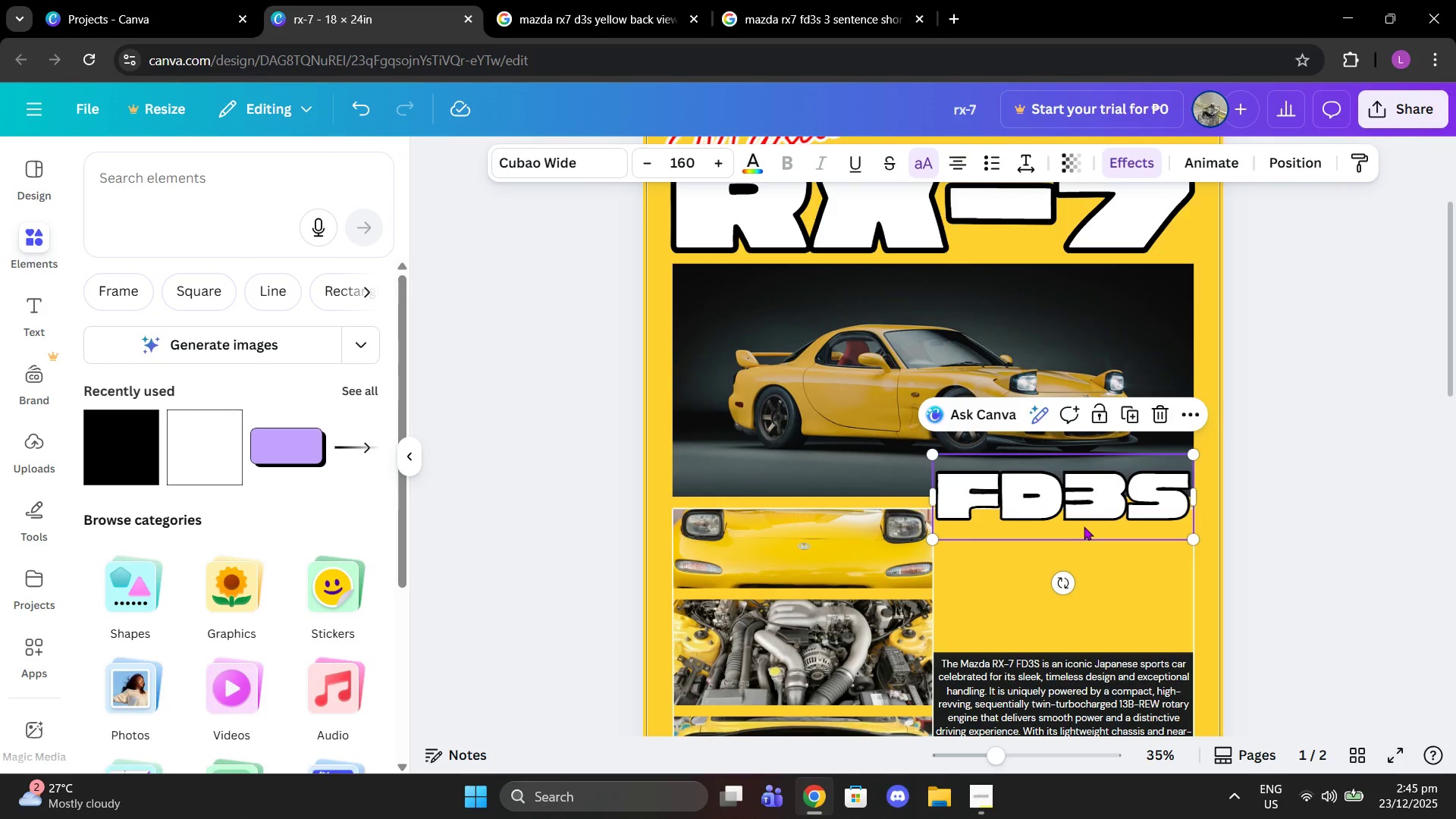 
key(Control+C)
 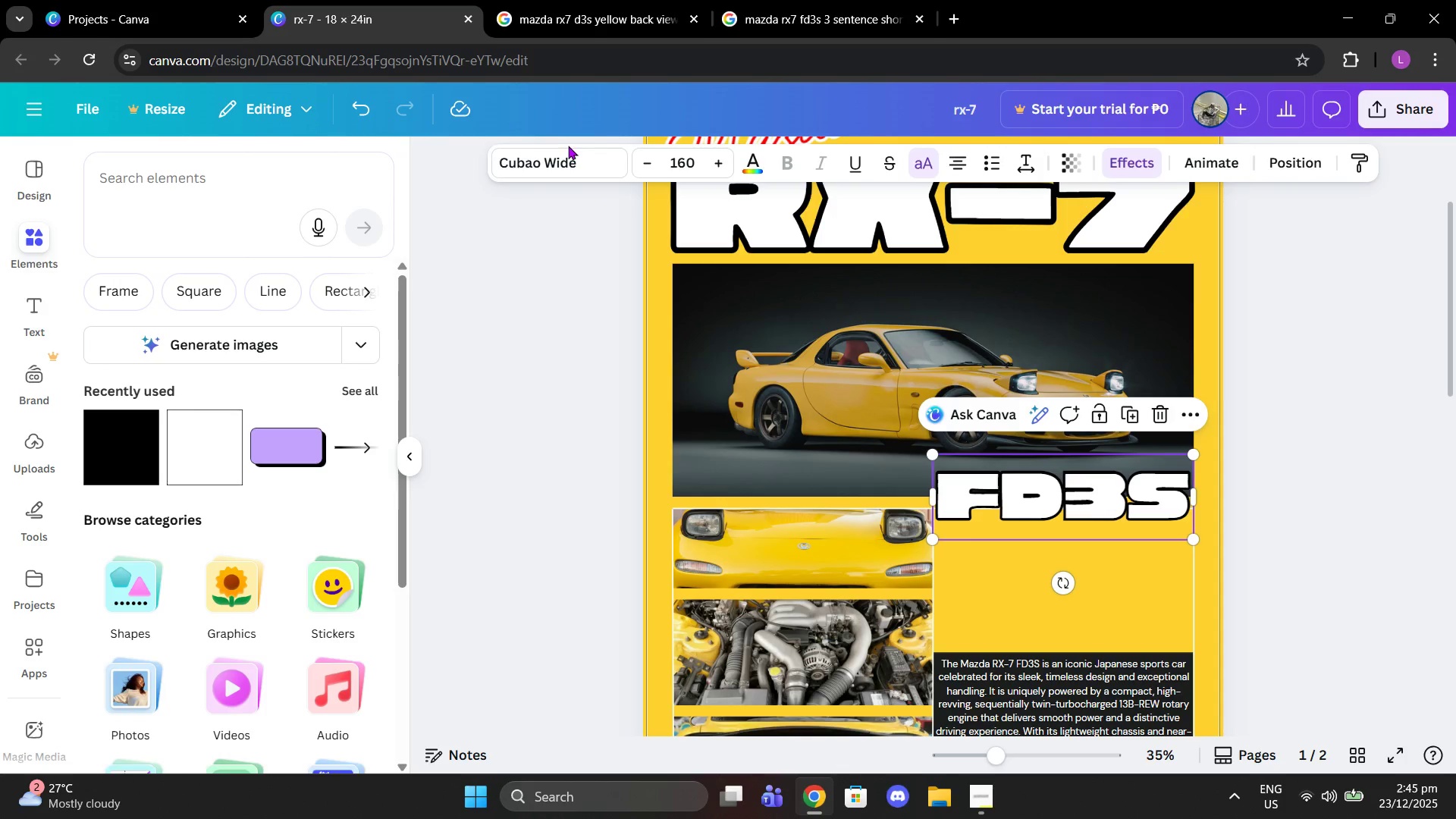 
double_click([569, 152])
 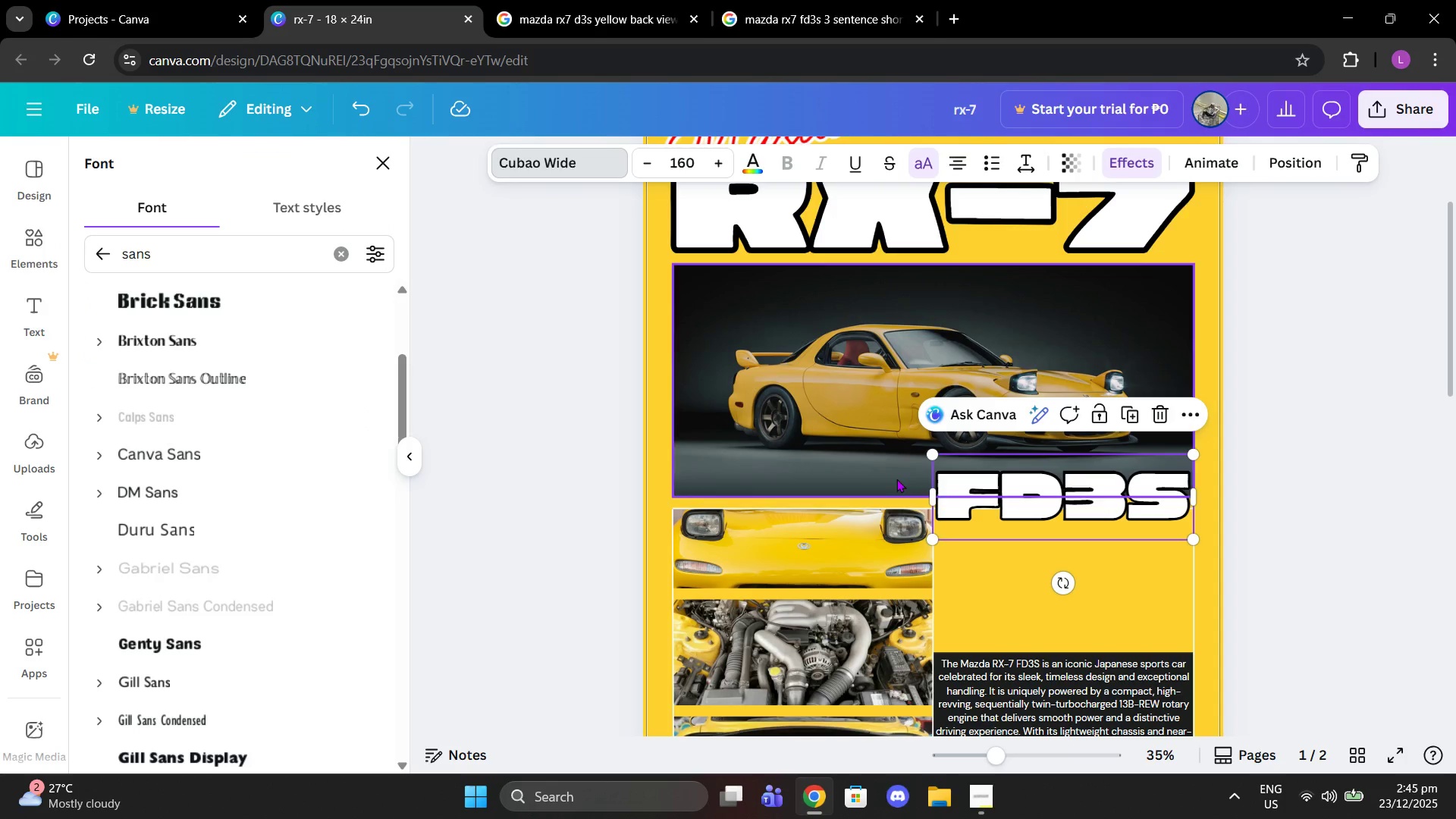 
left_click([1028, 532])
 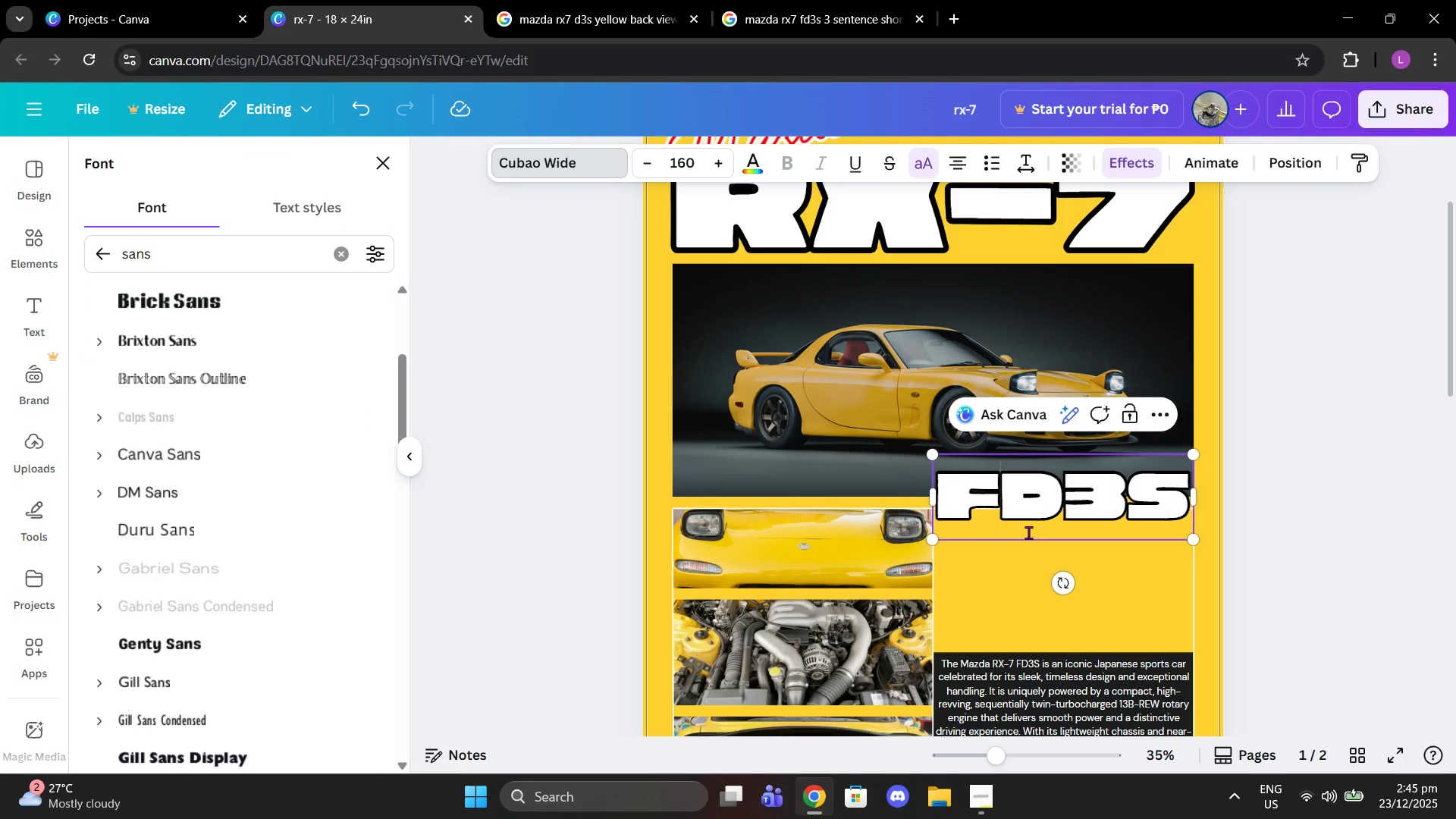 
key(Control+C)
 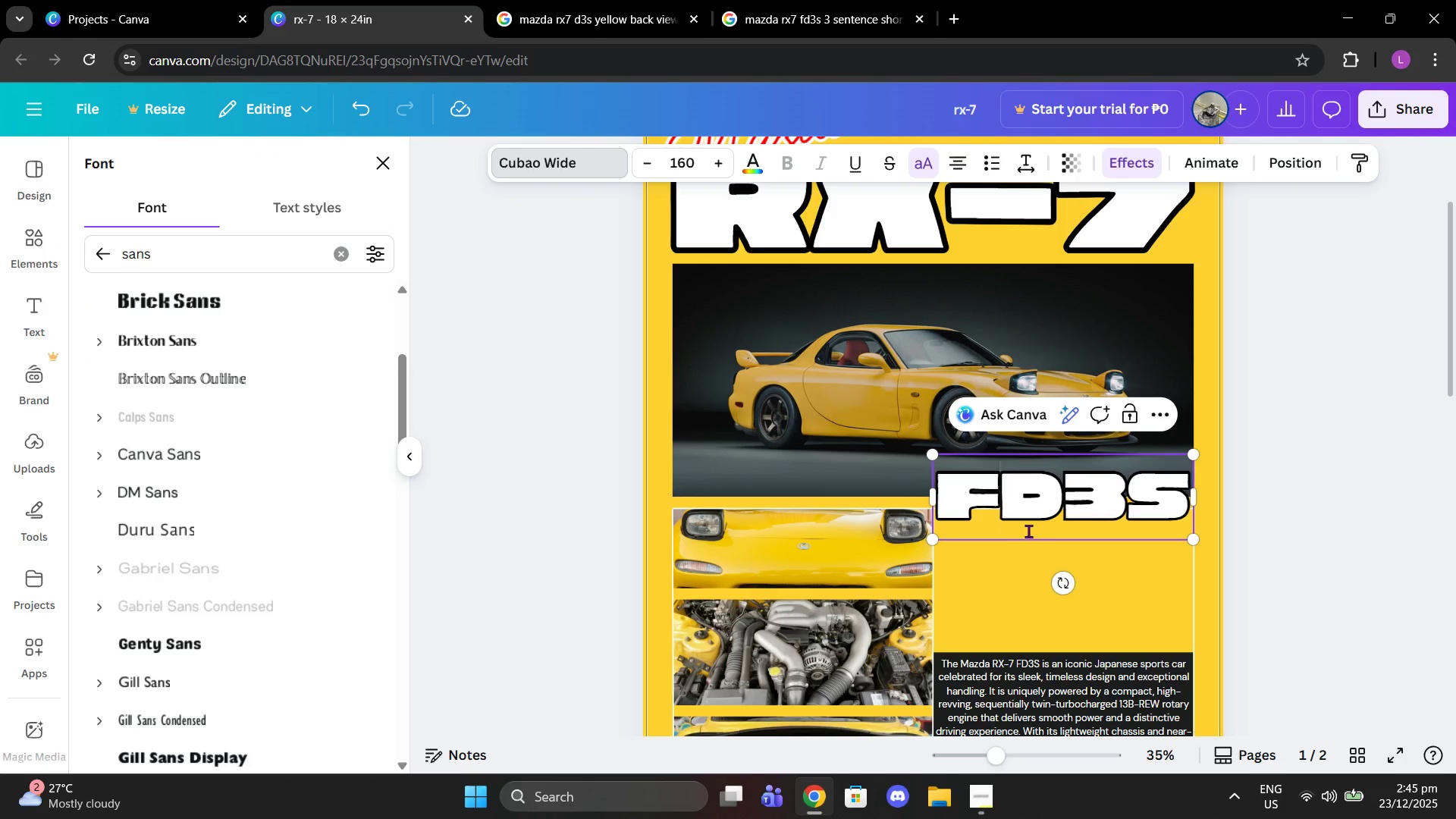 
key(Control+ControlLeft)
 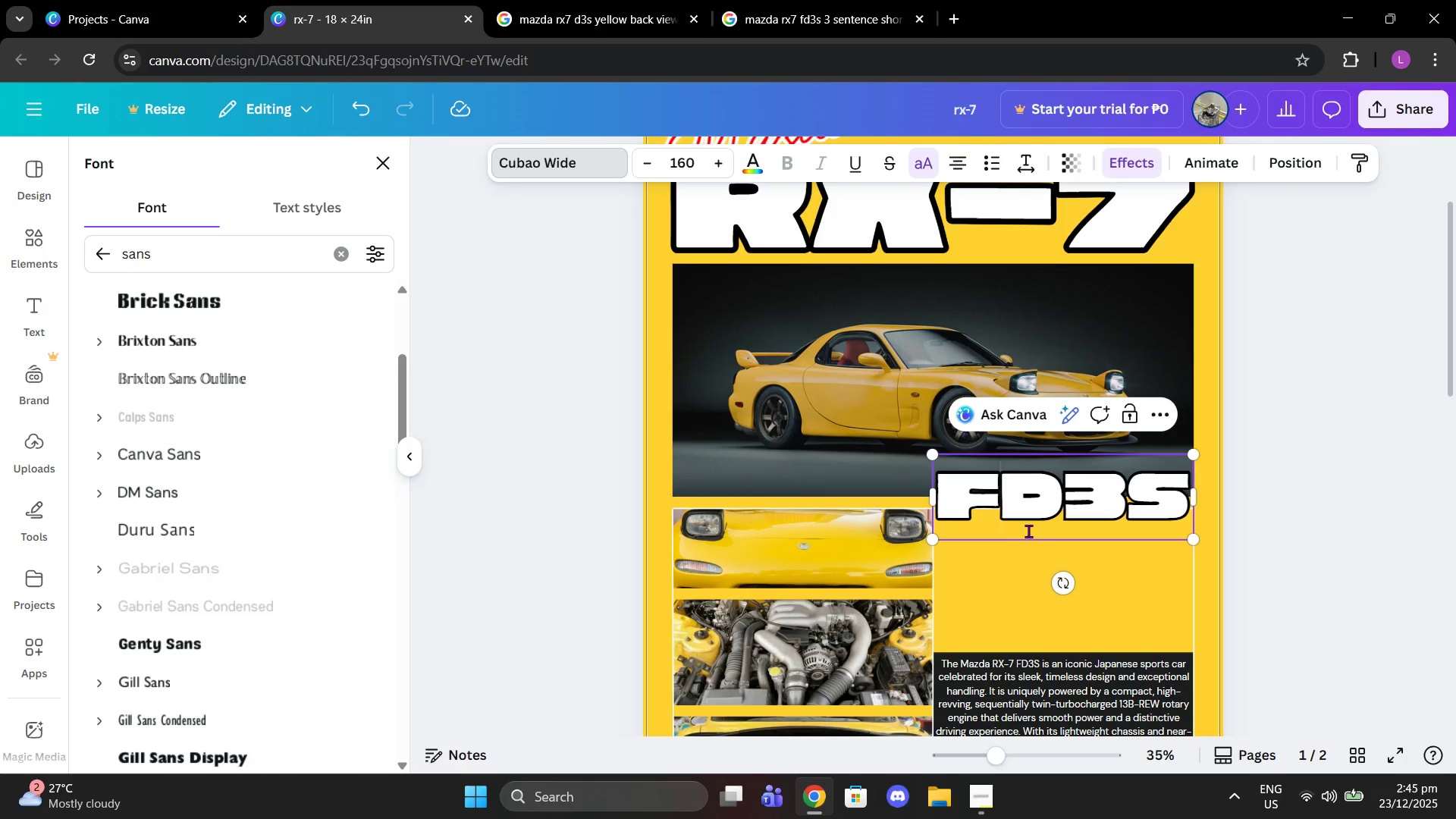 
key(Control+V)
 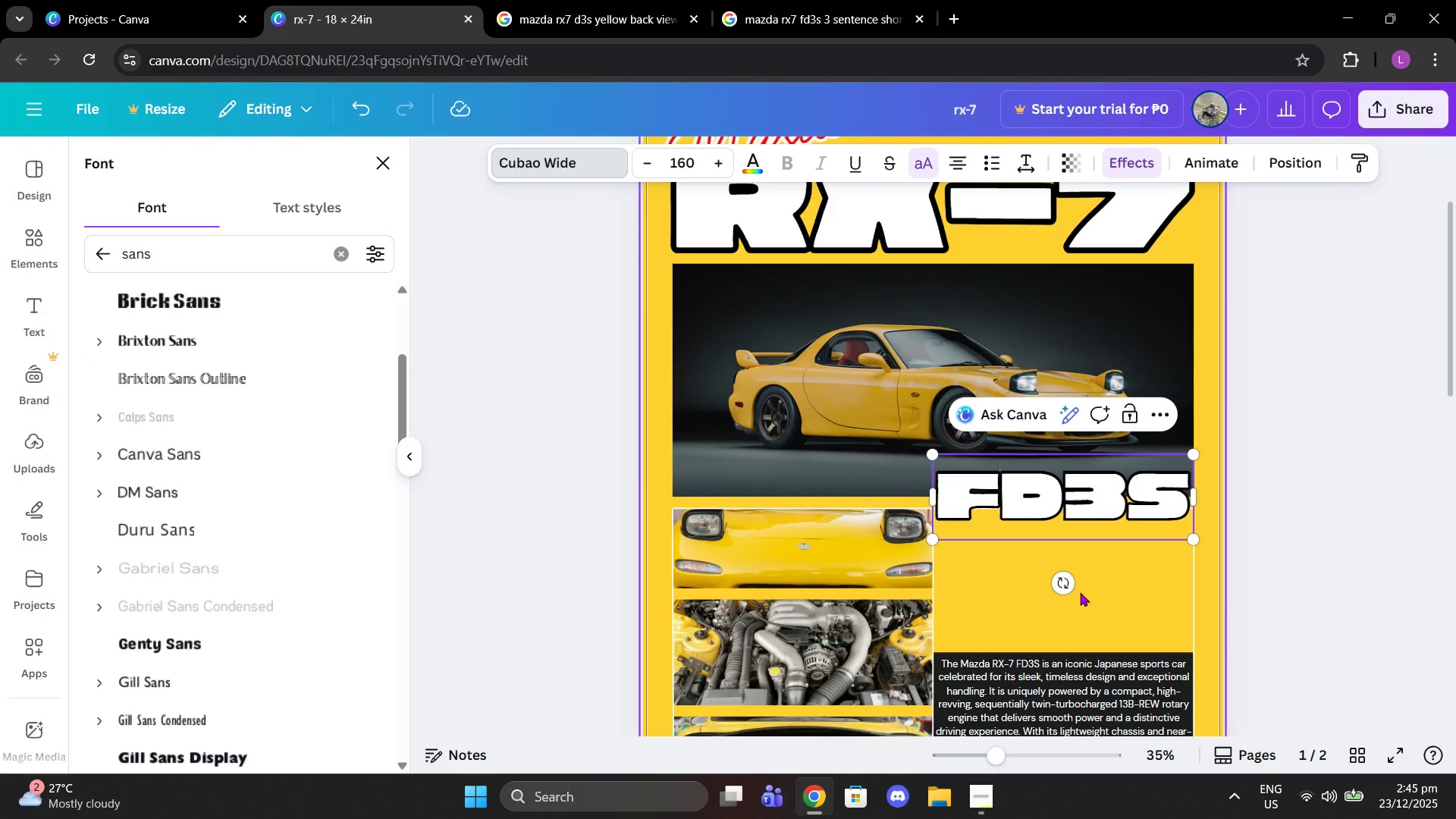 
left_click([1080, 592])
 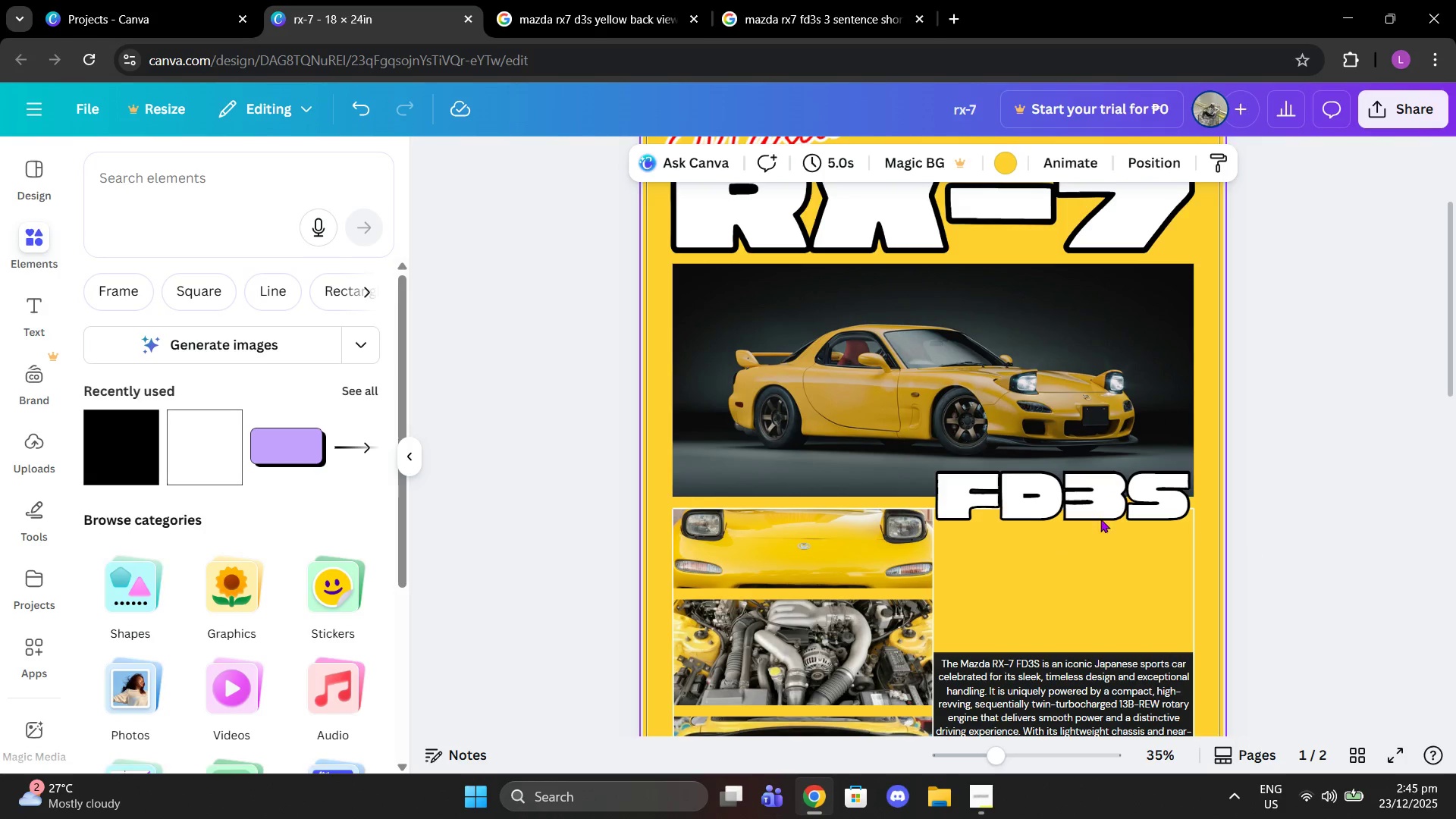 
left_click([1100, 519])
 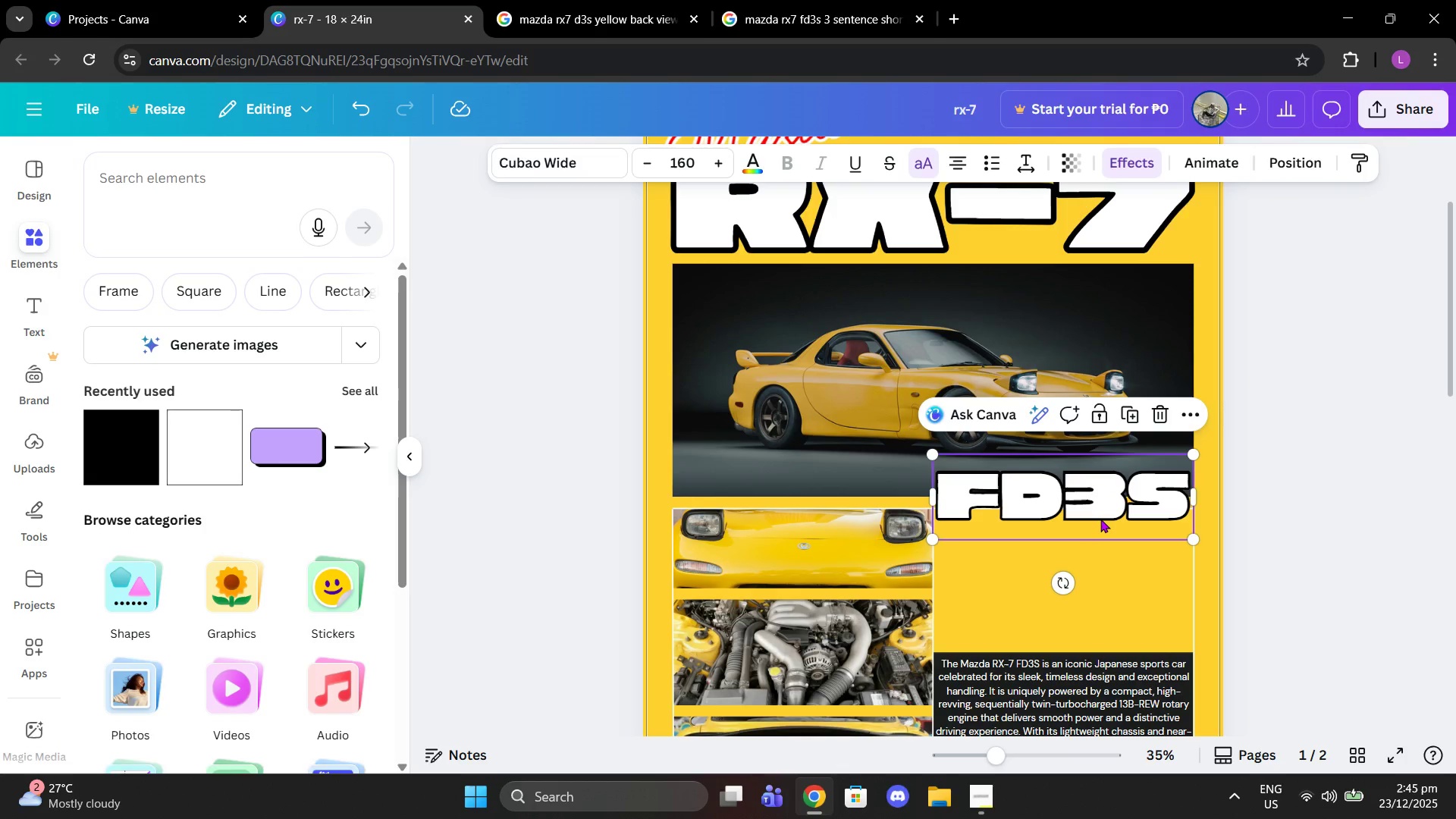 
key(Control+C)
 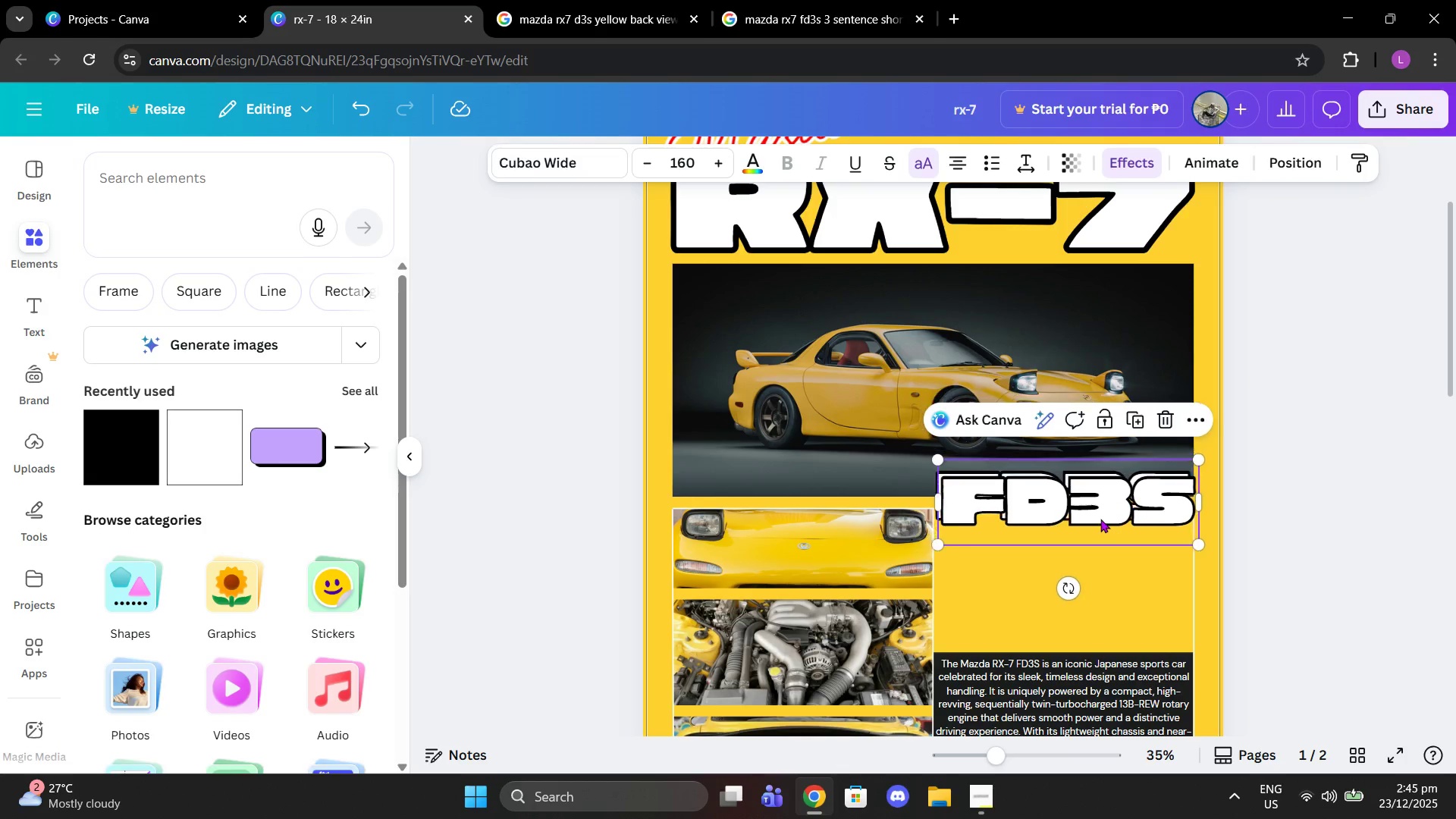 
key(Control+ControlLeft)
 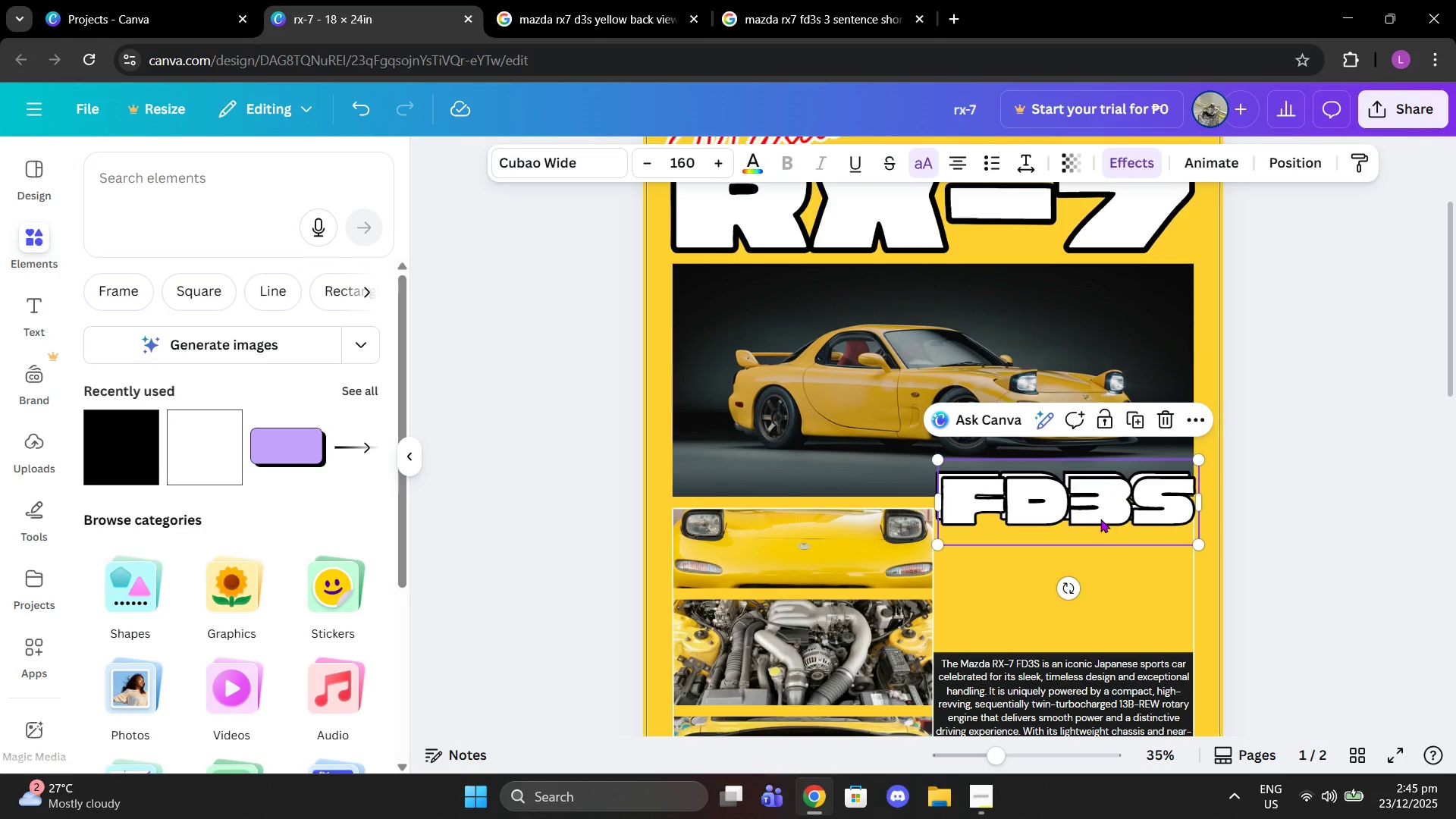 
key(Control+V)
 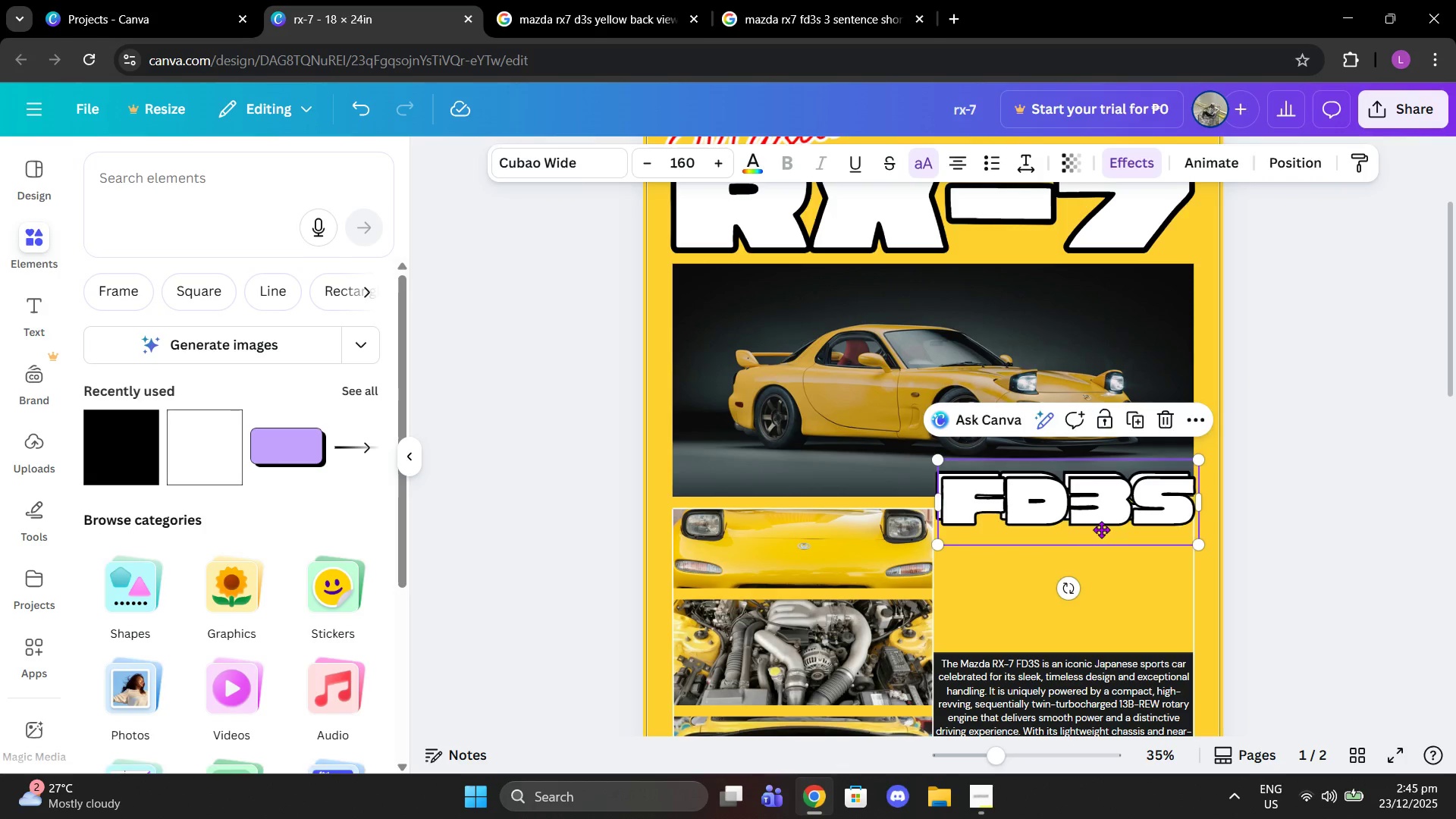 
left_click_drag(start_coordinate=[1100, 497], to_coordinate=[1101, 555])
 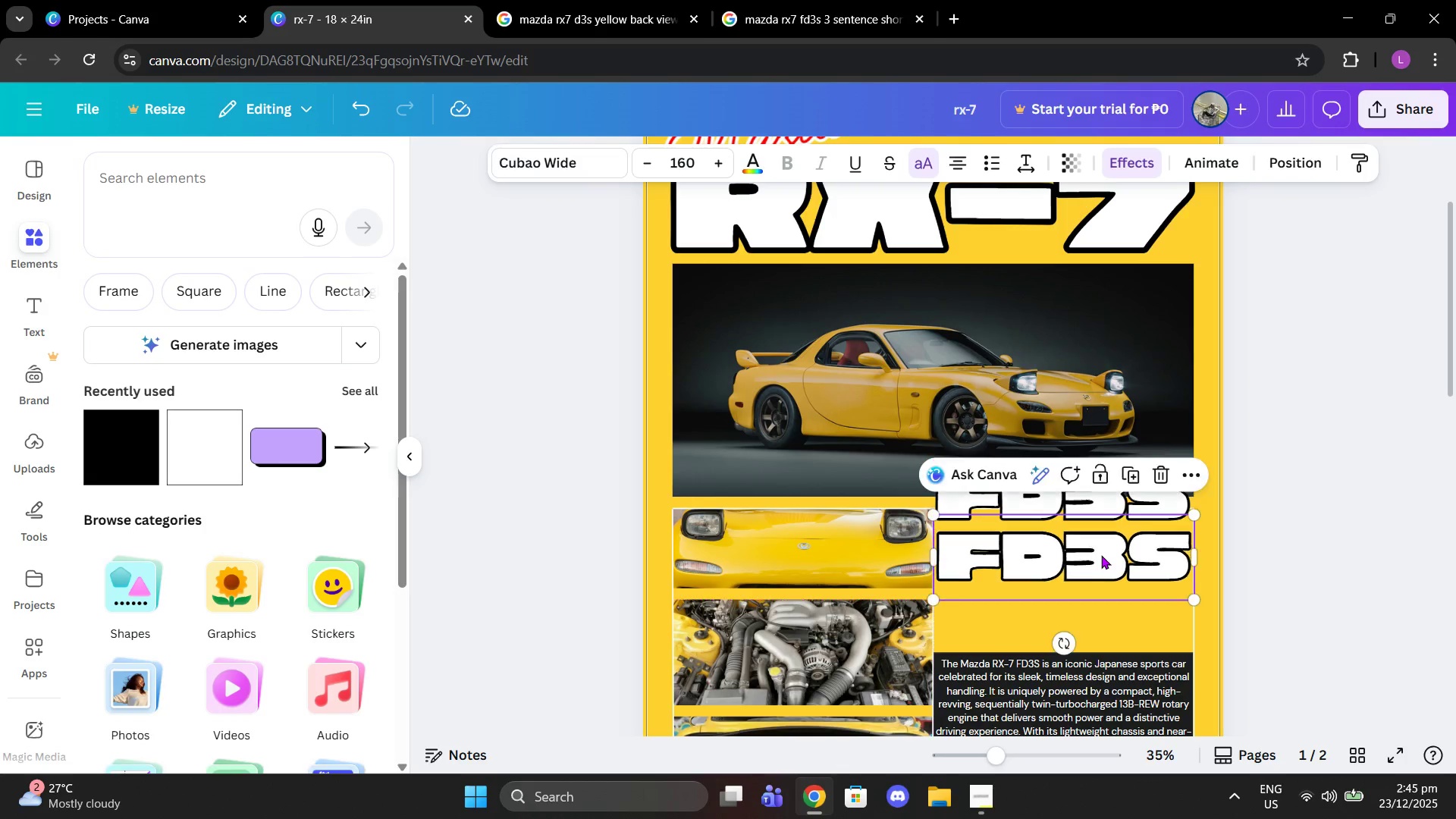 
double_click([1101, 555])
 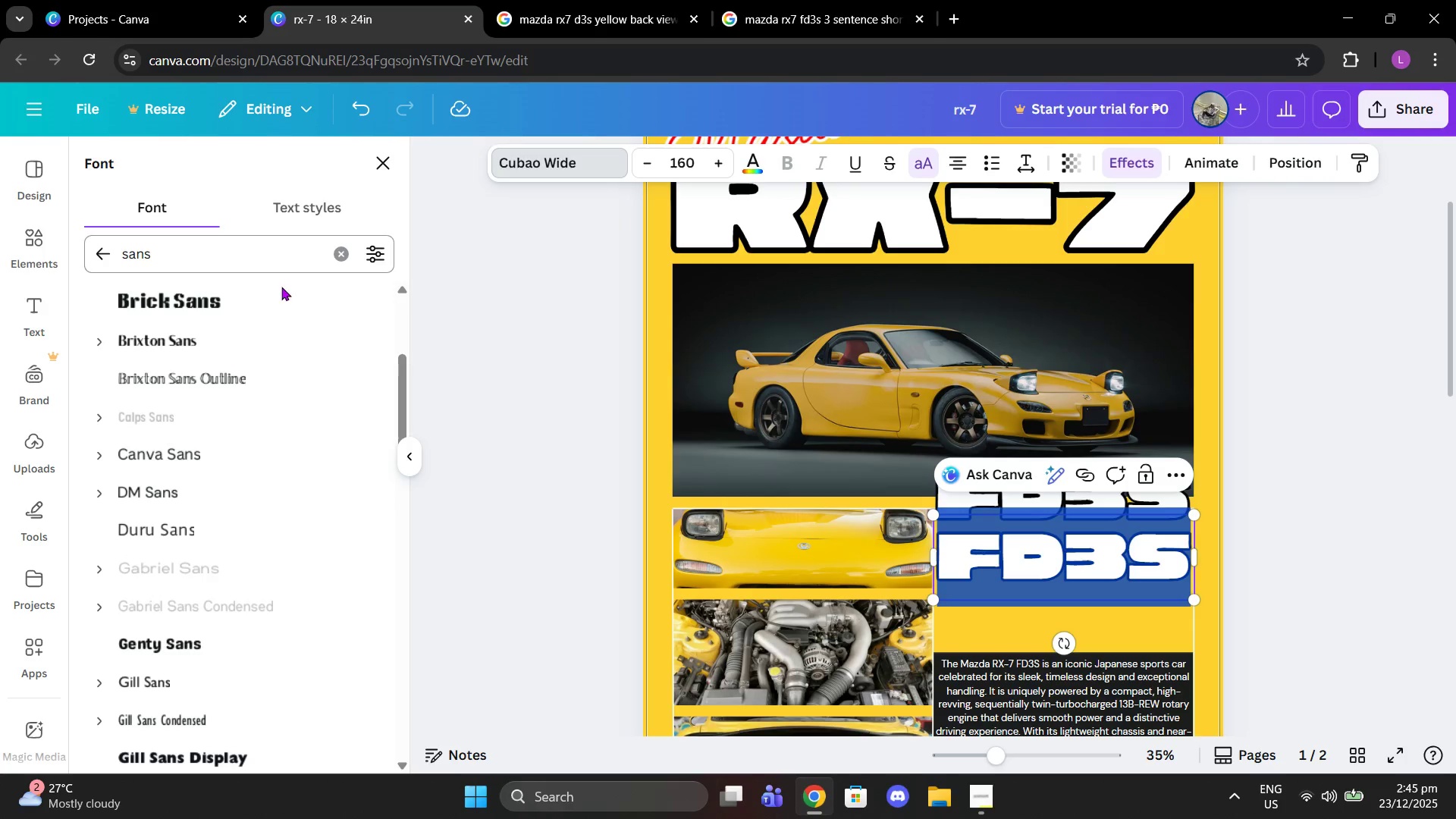 
left_click([340, 260])
 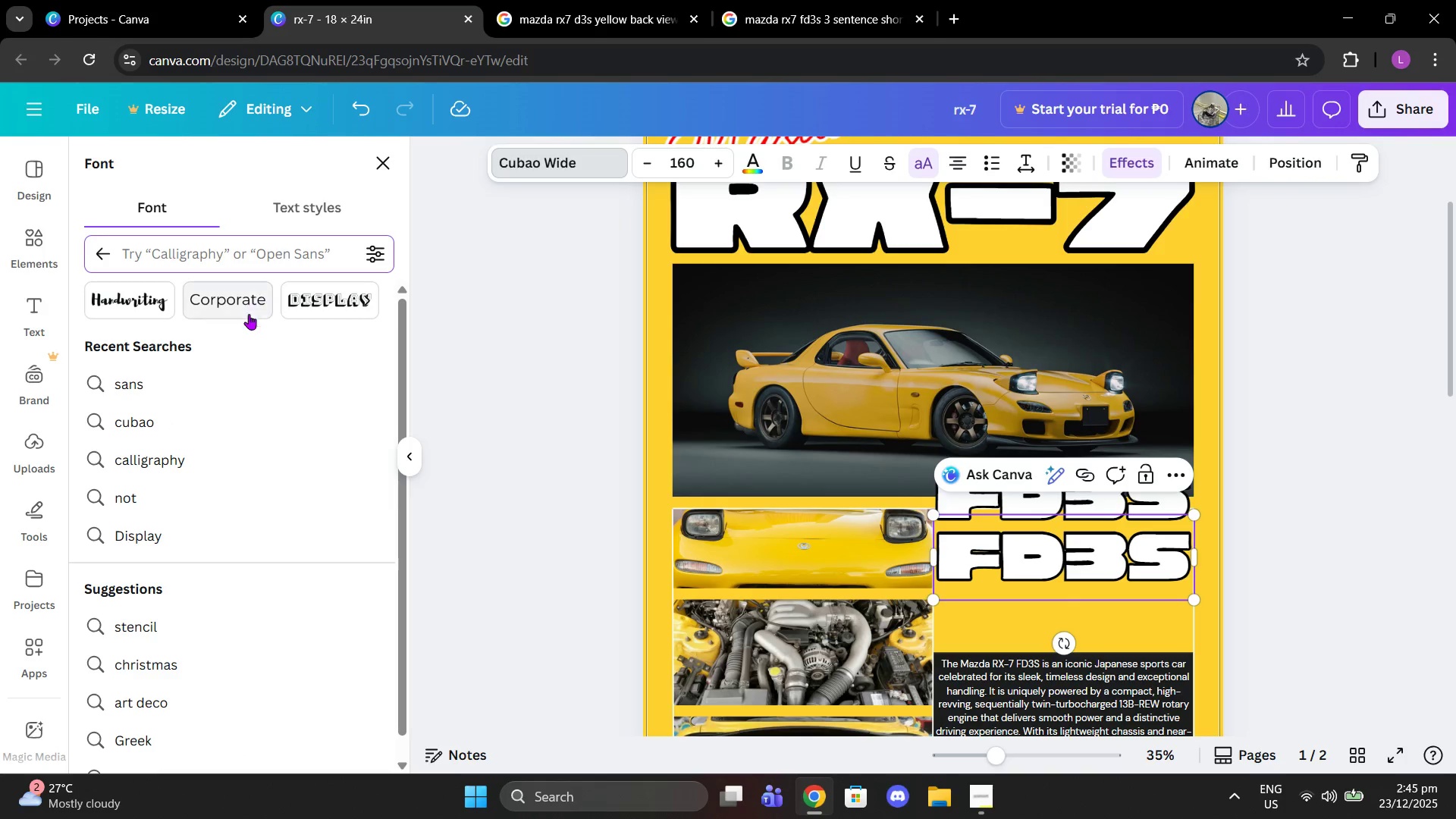 
left_click([239, 253])
 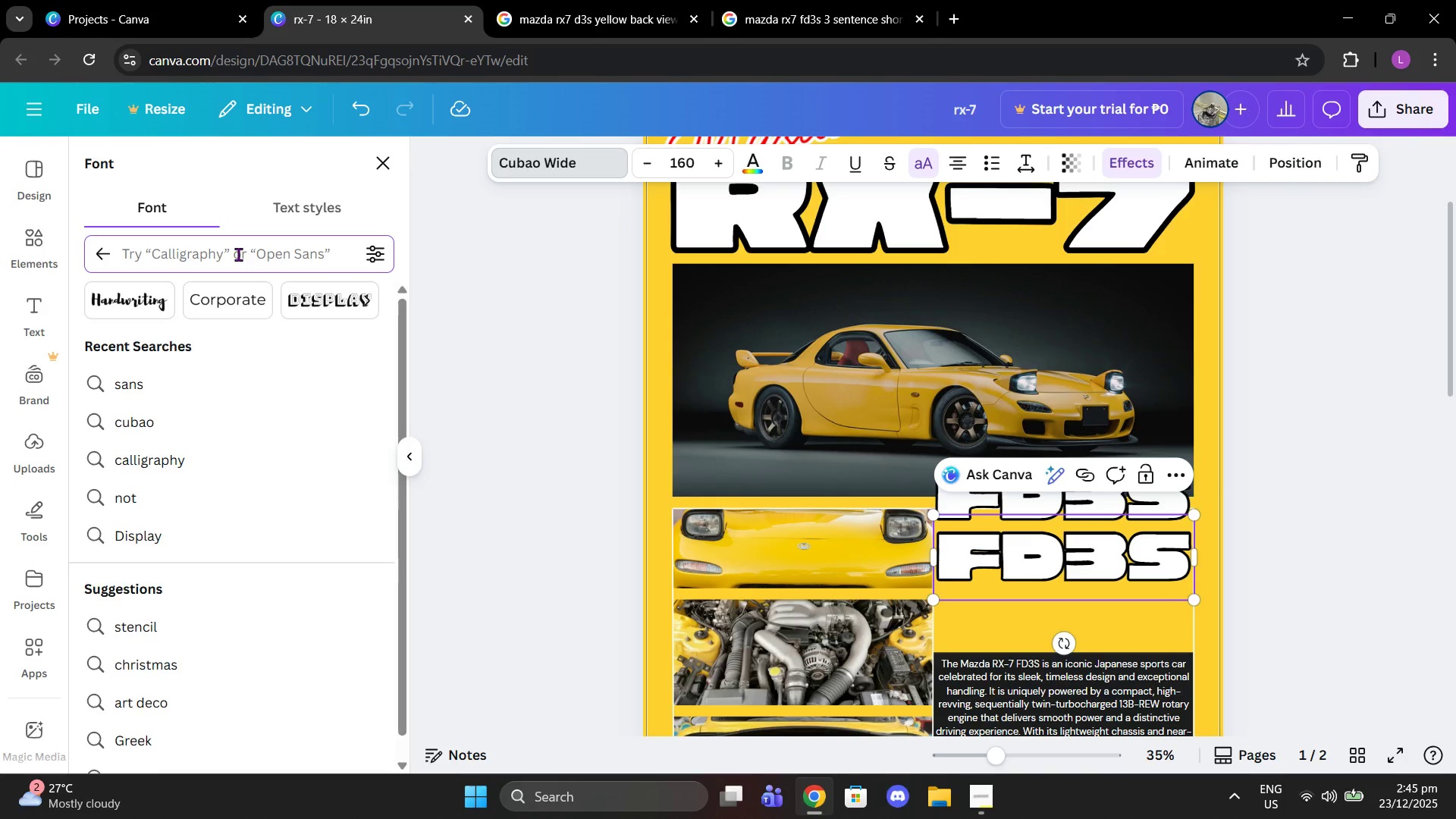 
type(cubao )
 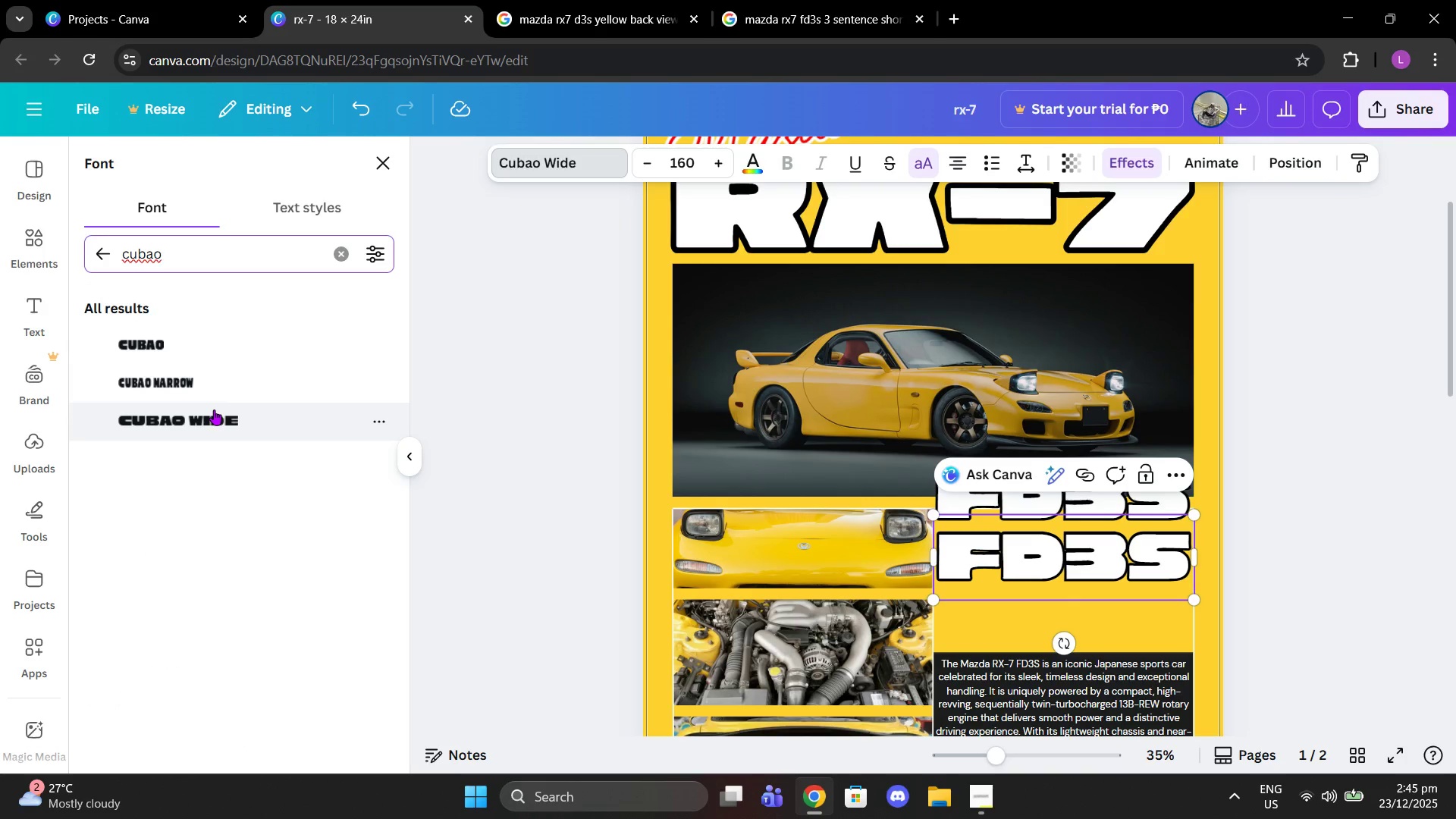 
left_click([204, 376])
 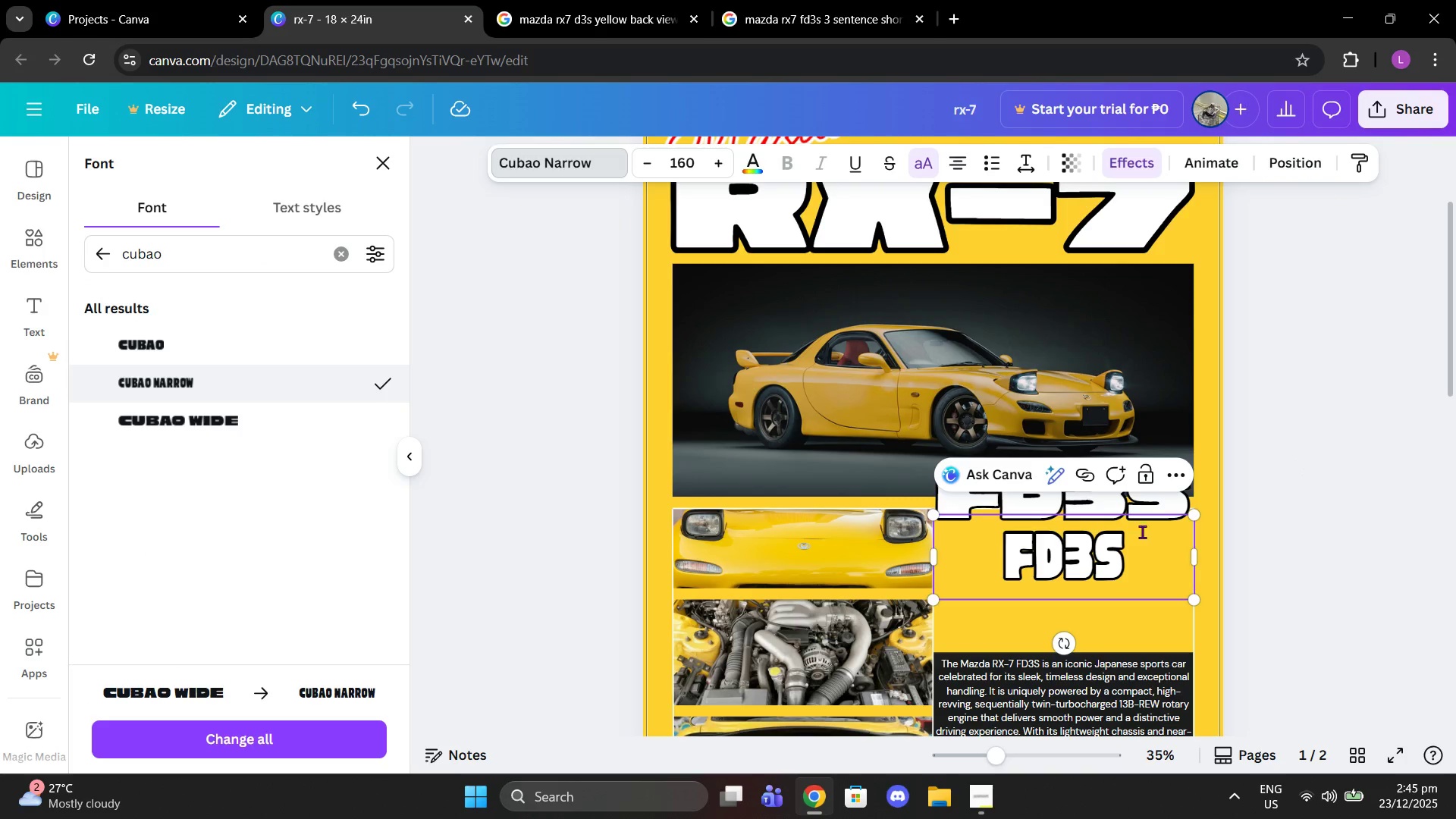 
double_click([1141, 557])
 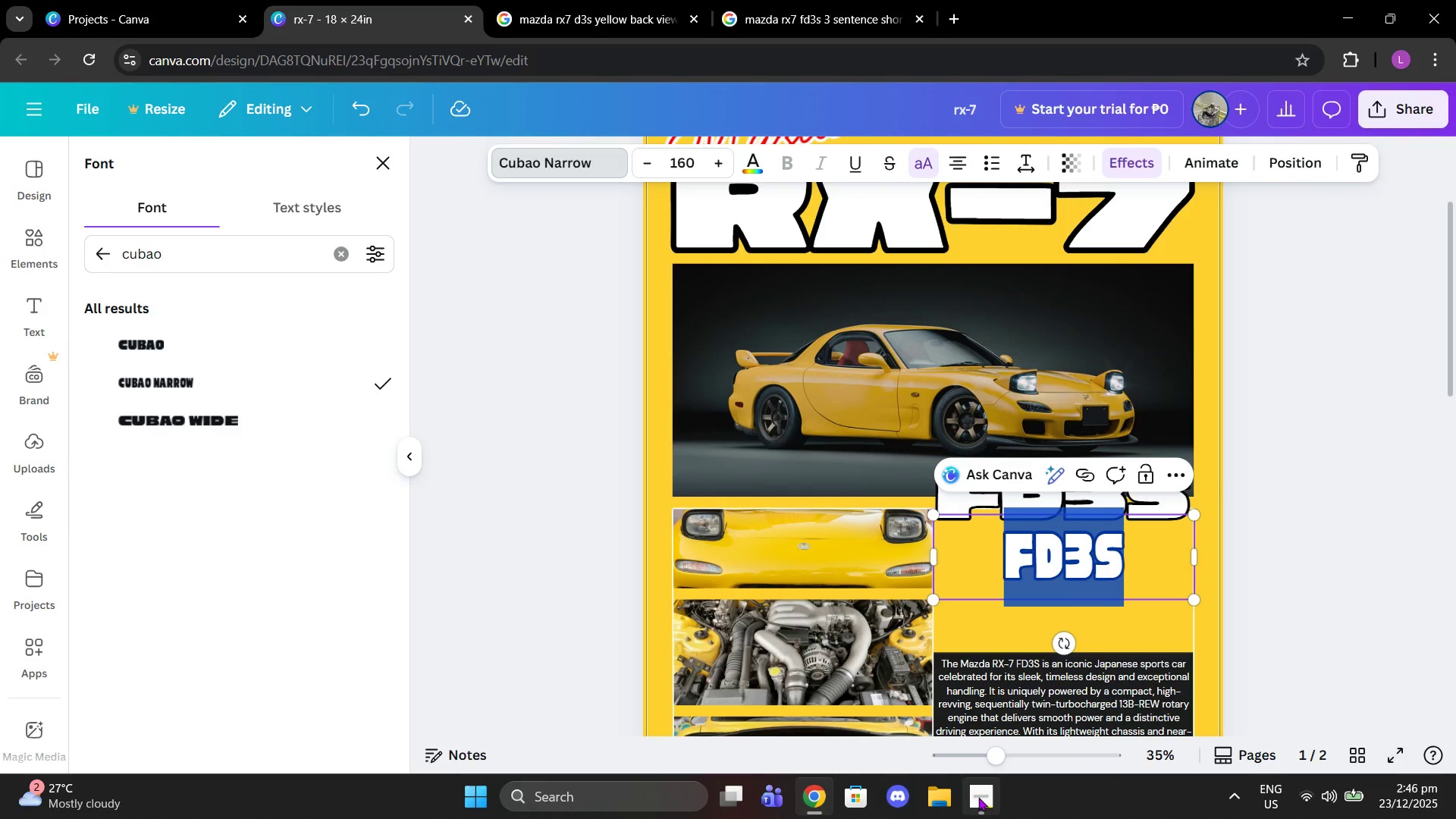 
left_click([982, 798])